 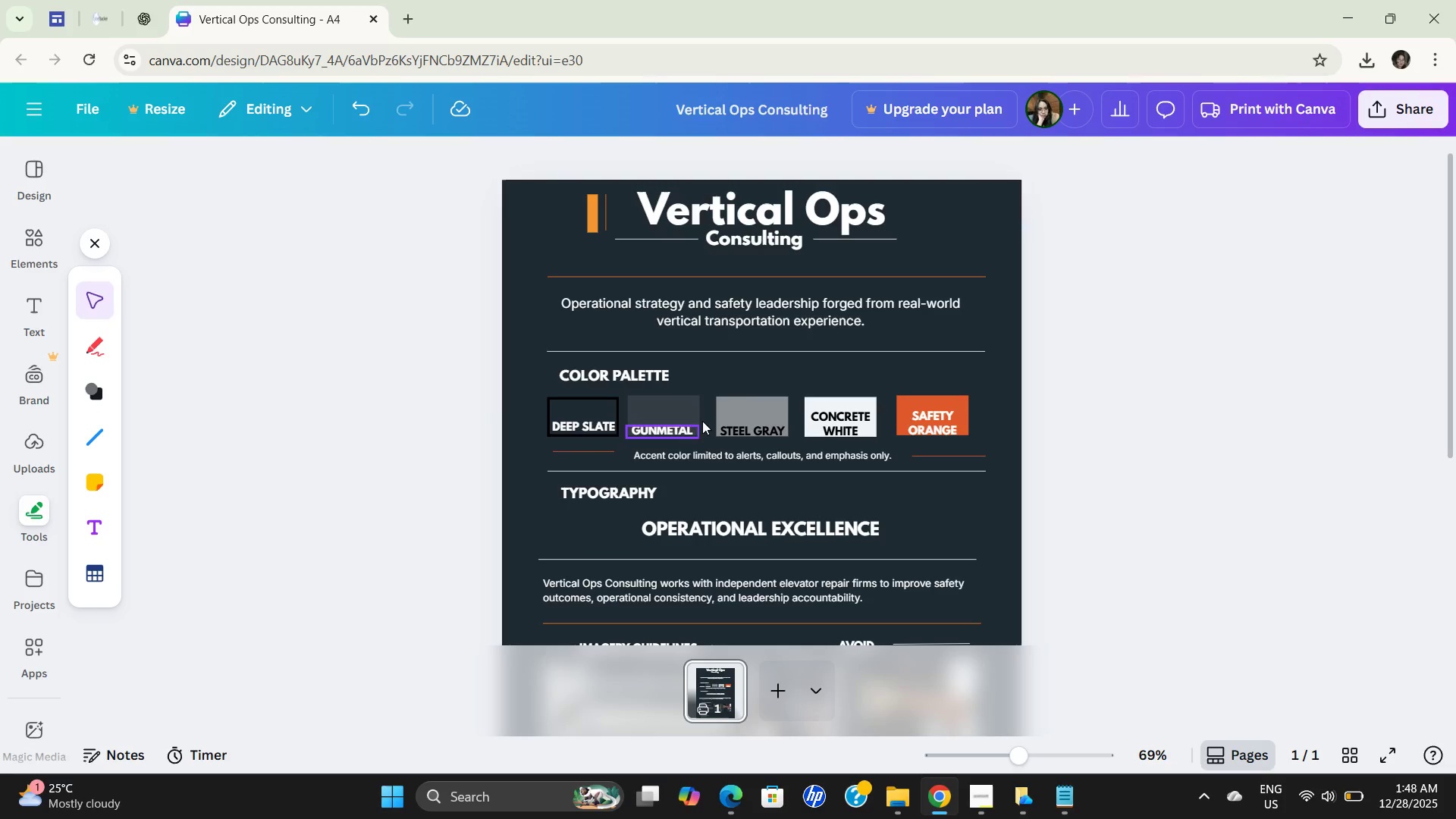 
left_click([682, 414])
 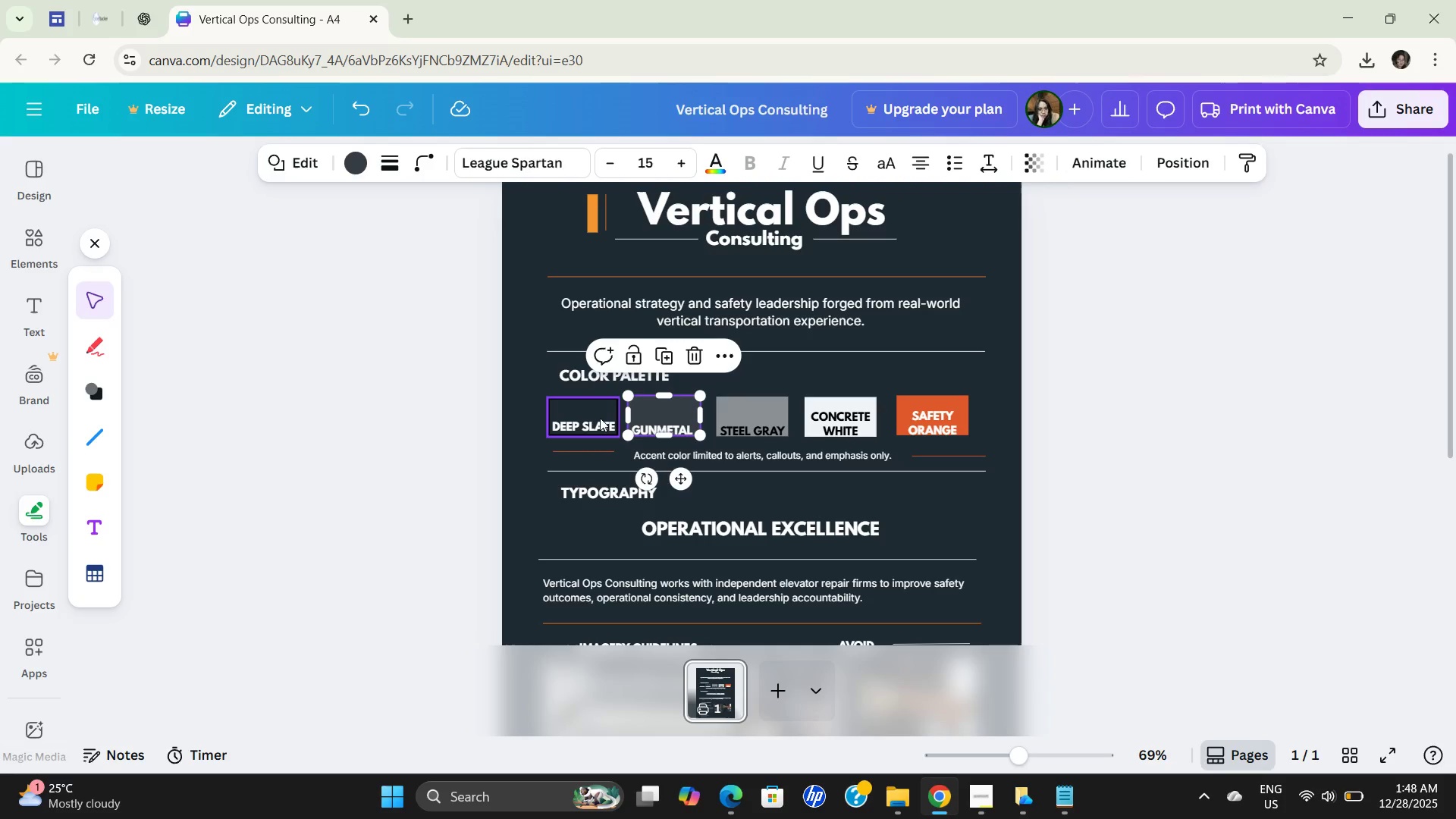 
left_click([582, 418])
 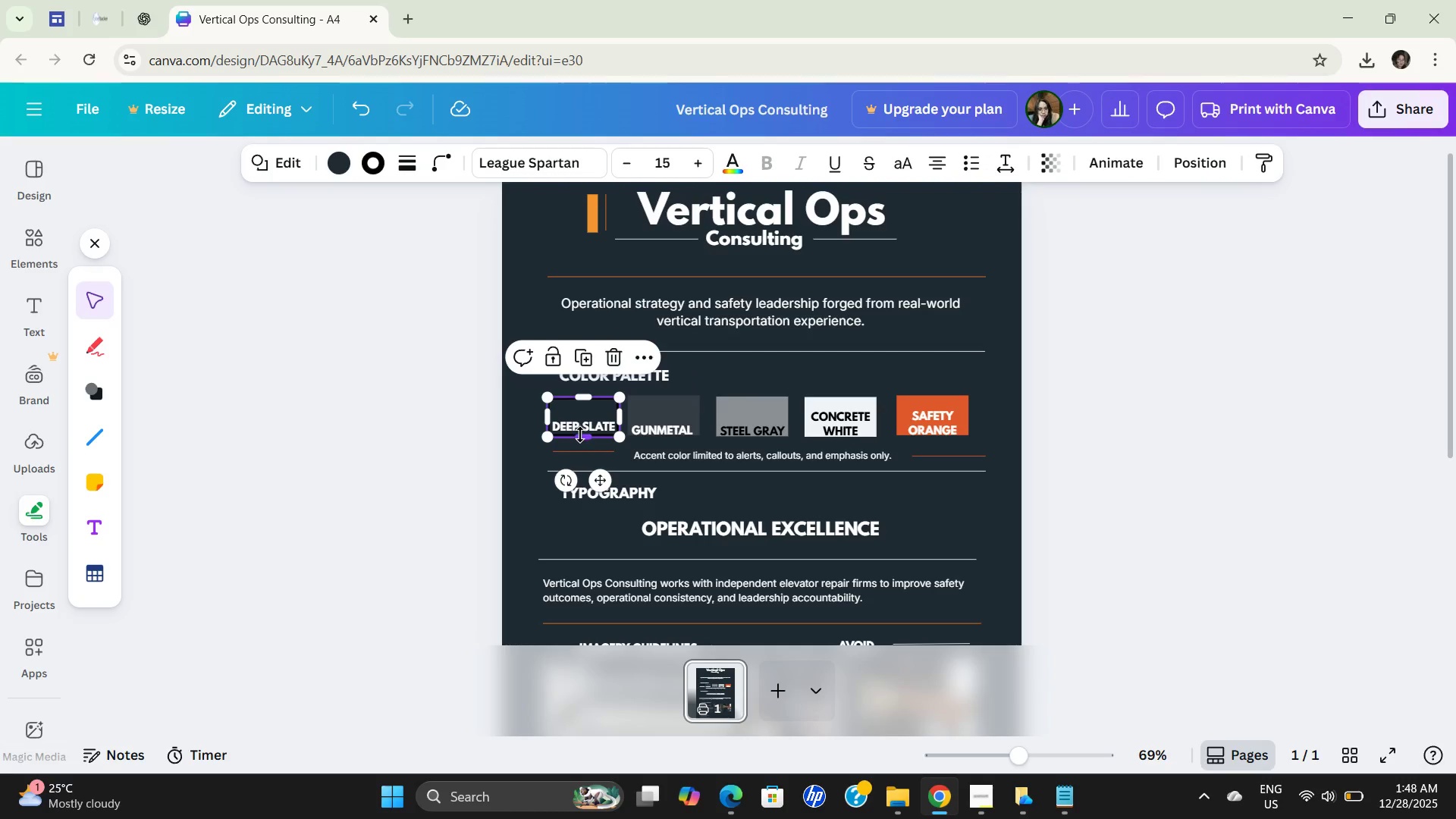 
left_click_drag(start_coordinate=[580, 435], to_coordinate=[582, 438])
 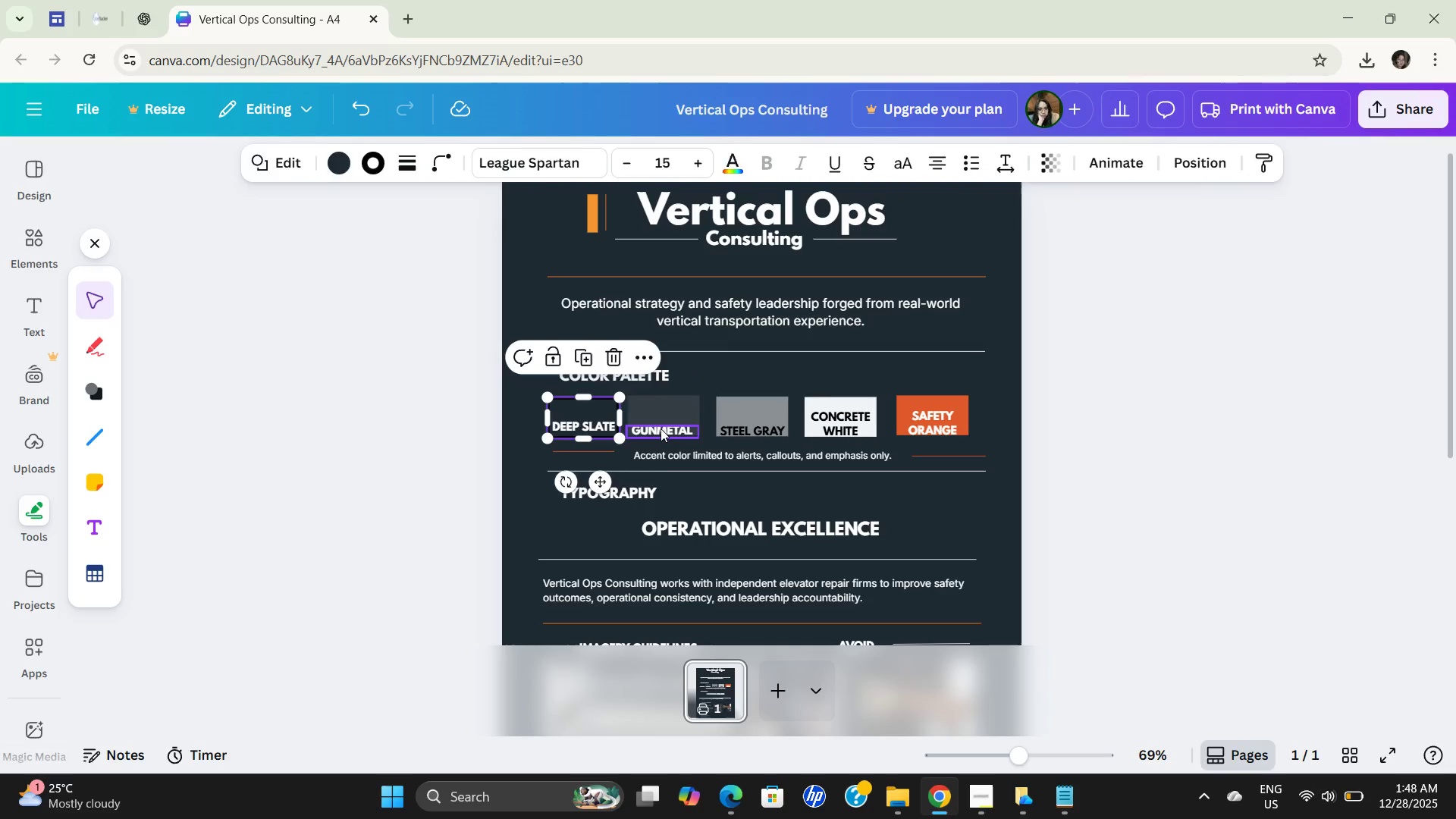 
left_click([661, 428])
 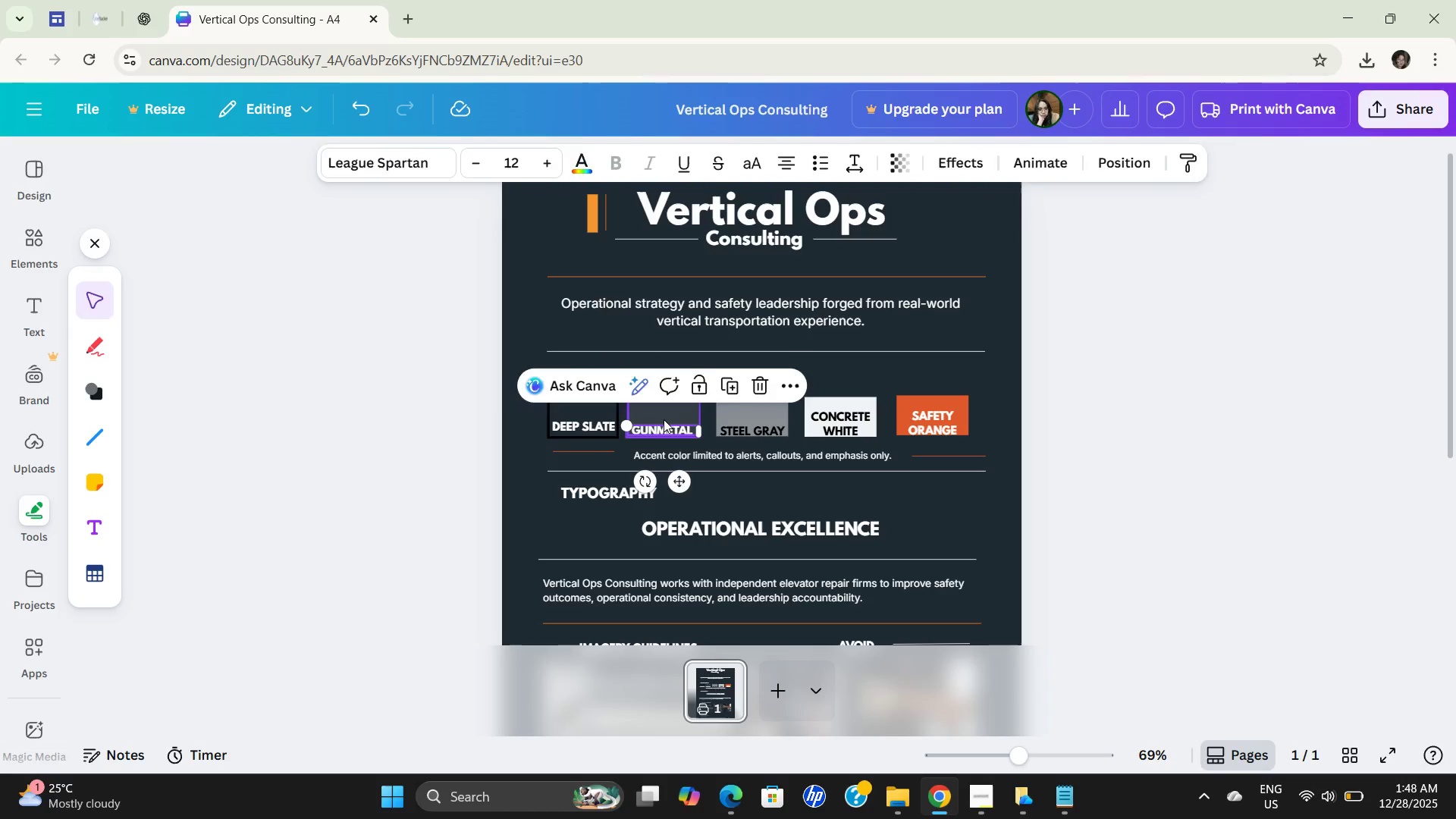 
left_click([664, 419])
 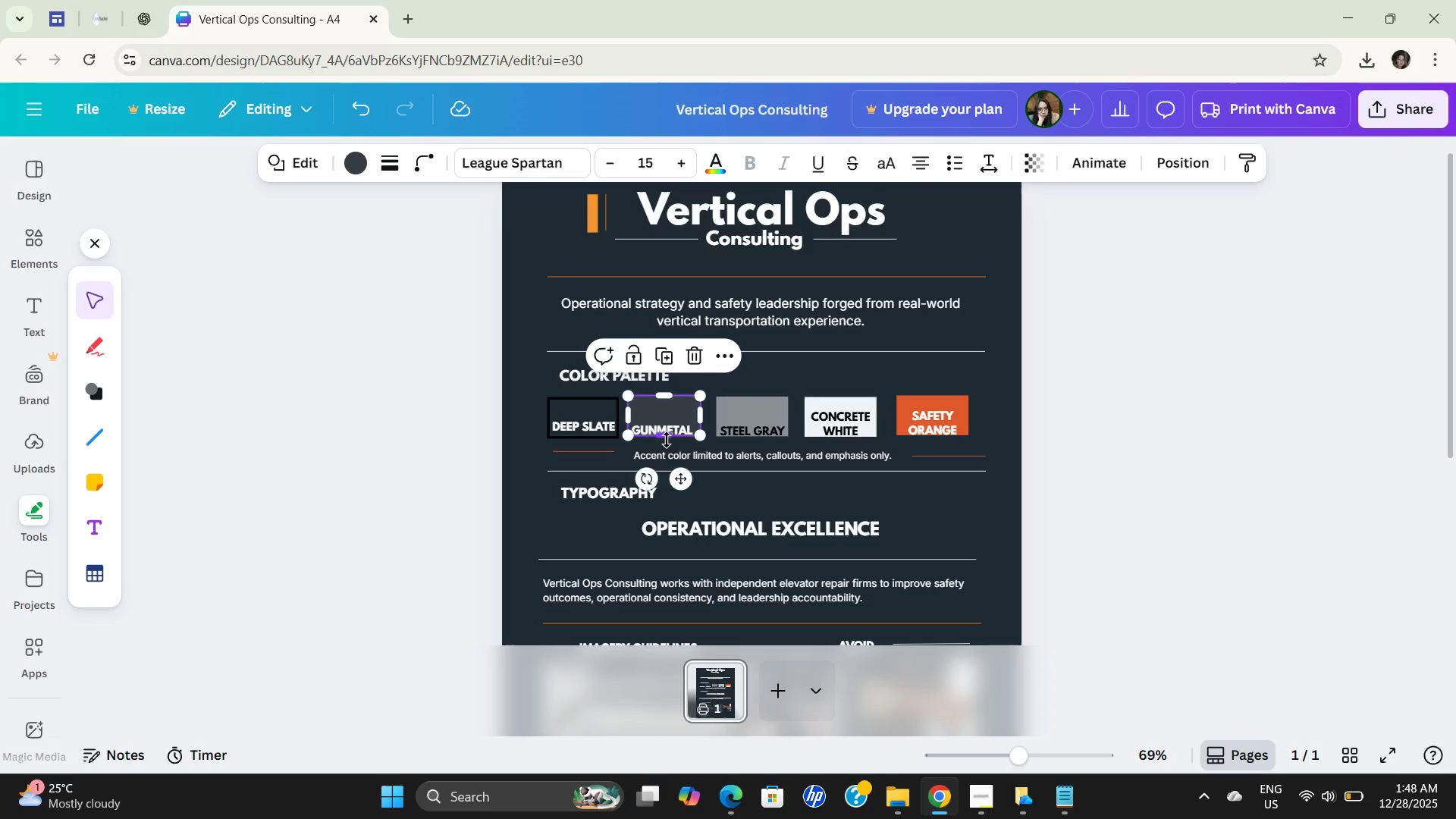 
left_click_drag(start_coordinate=[666, 440], to_coordinate=[661, 441])
 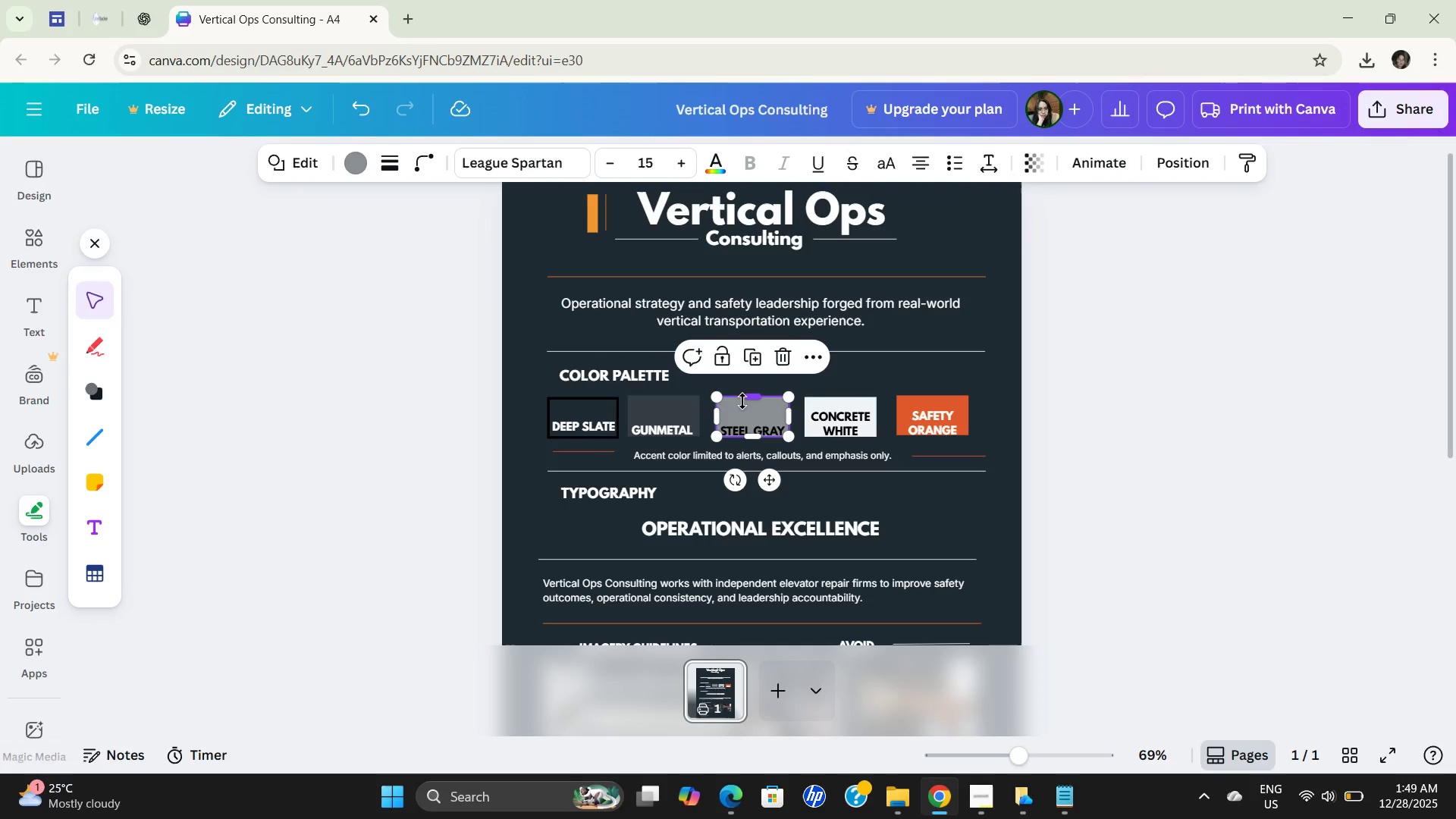 
left_click([697, 410])
 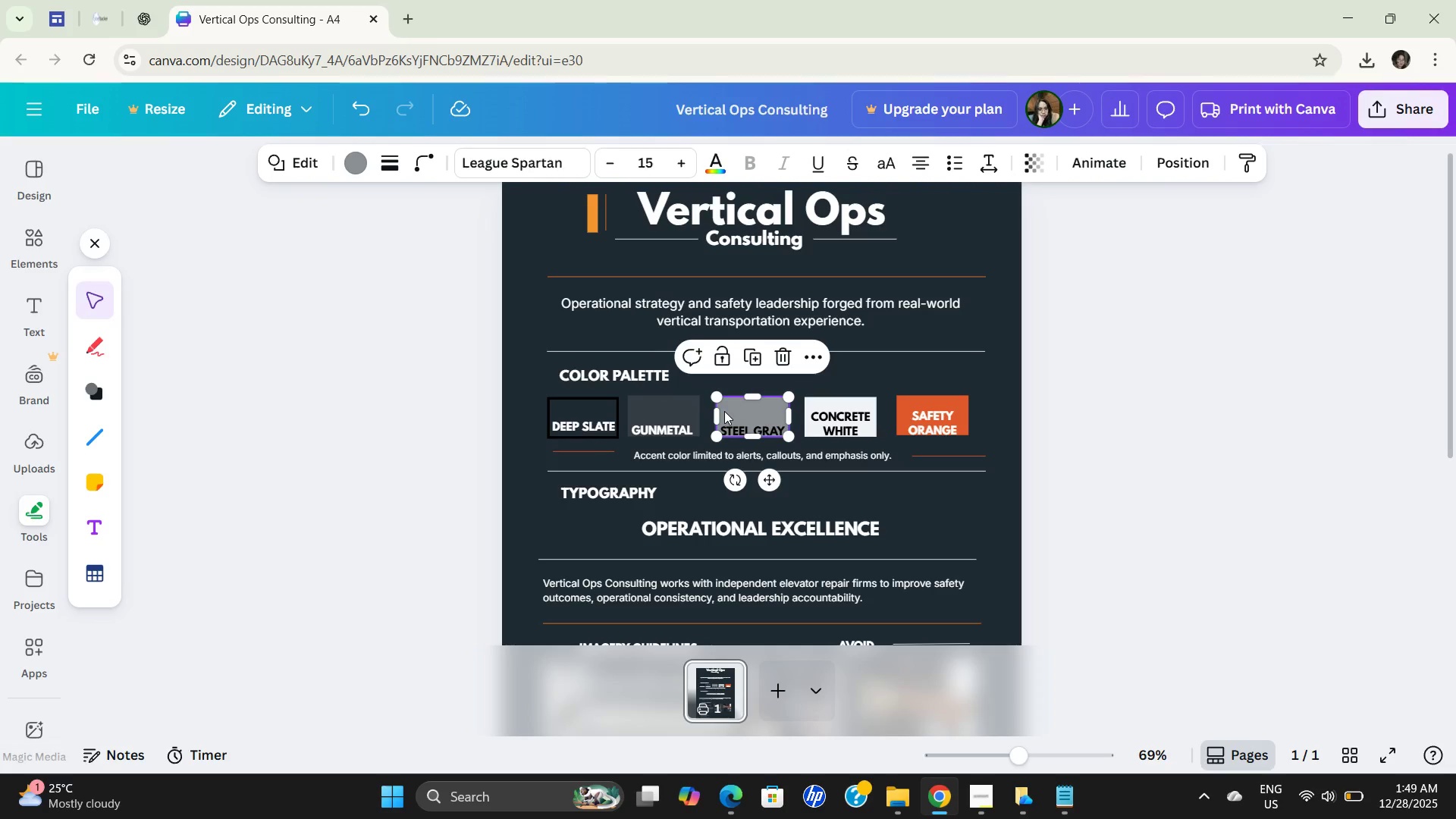 
left_click([724, 411])
 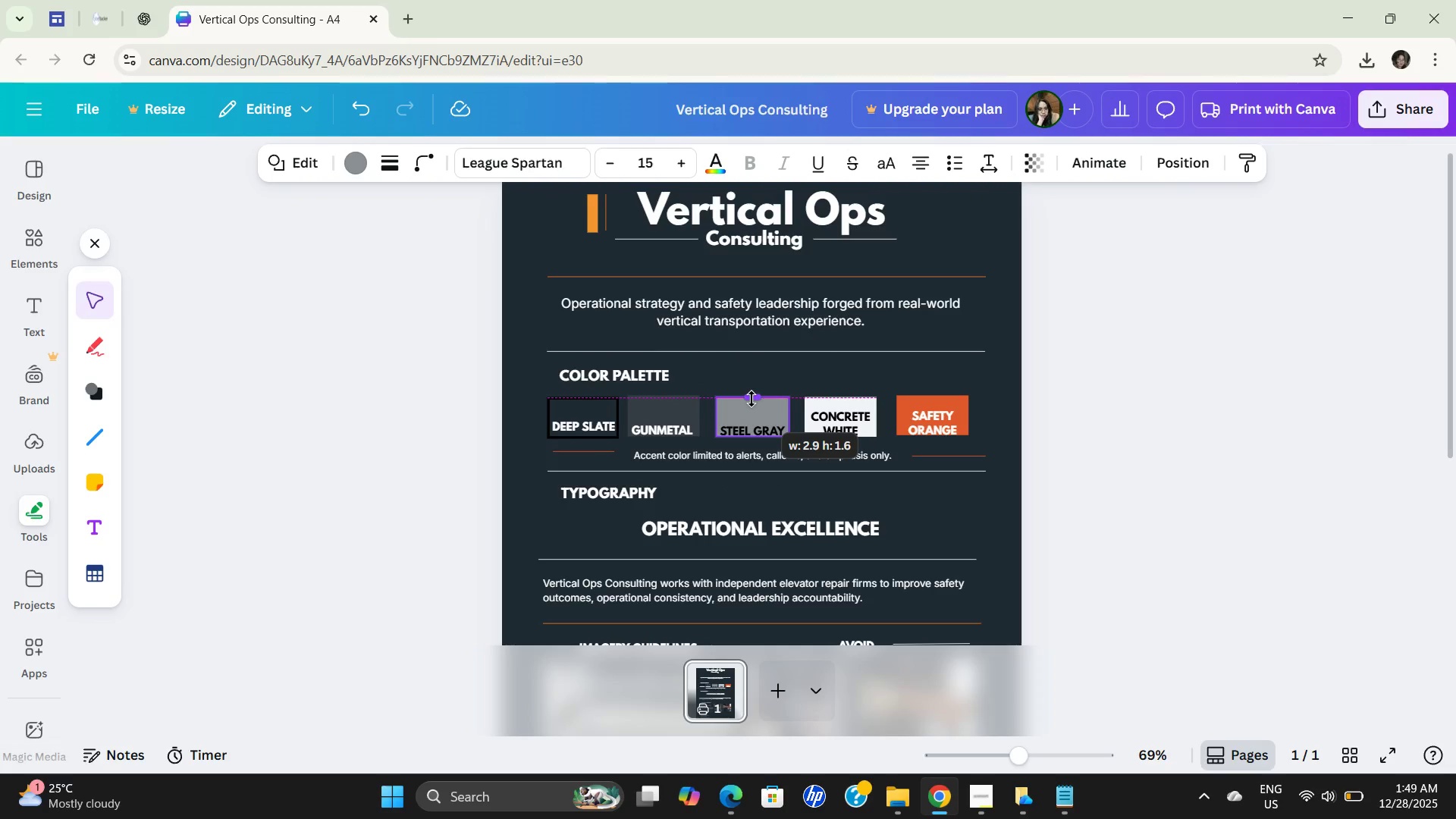 
wait(7.91)
 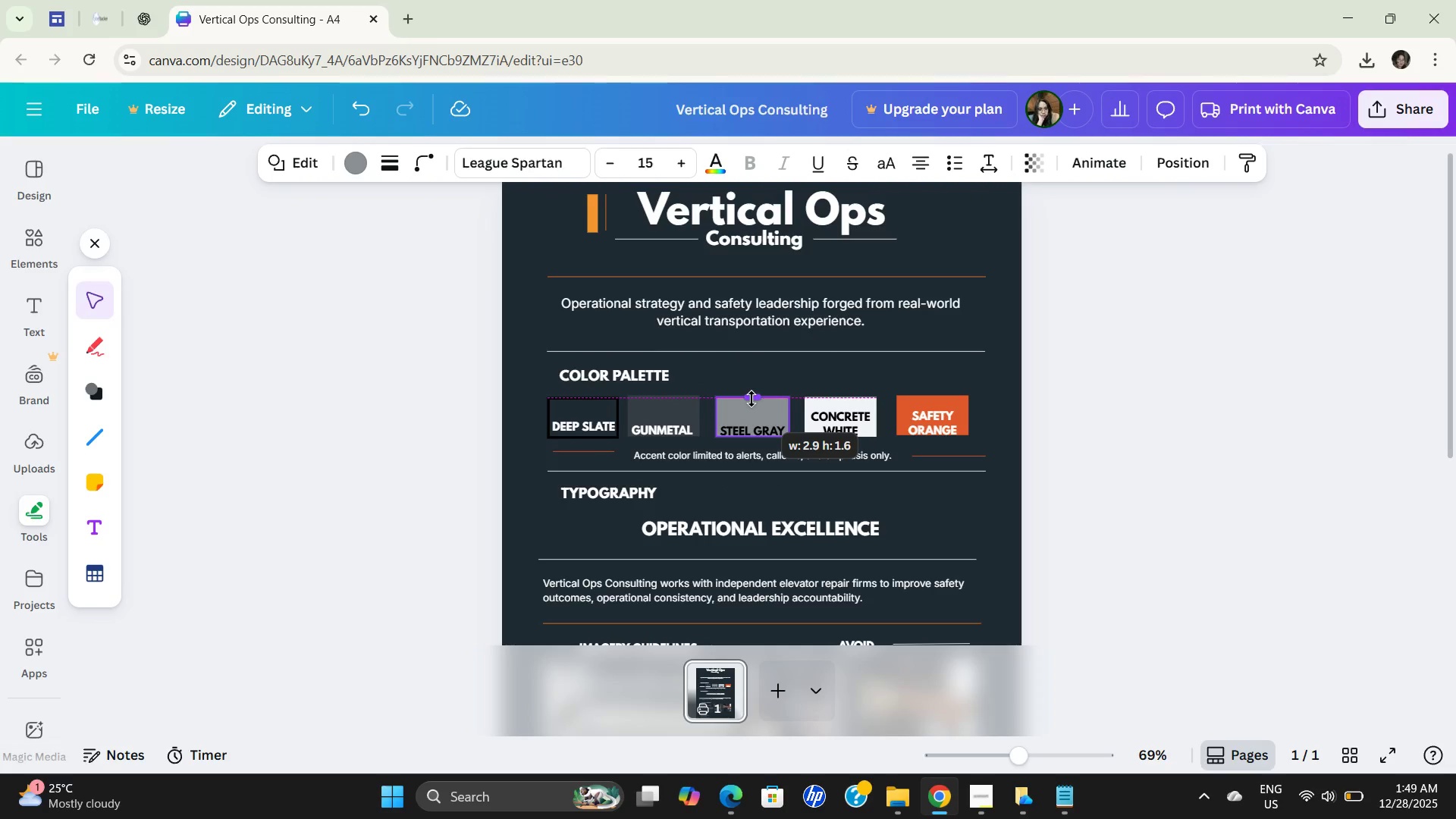 
left_click([569, 406])
 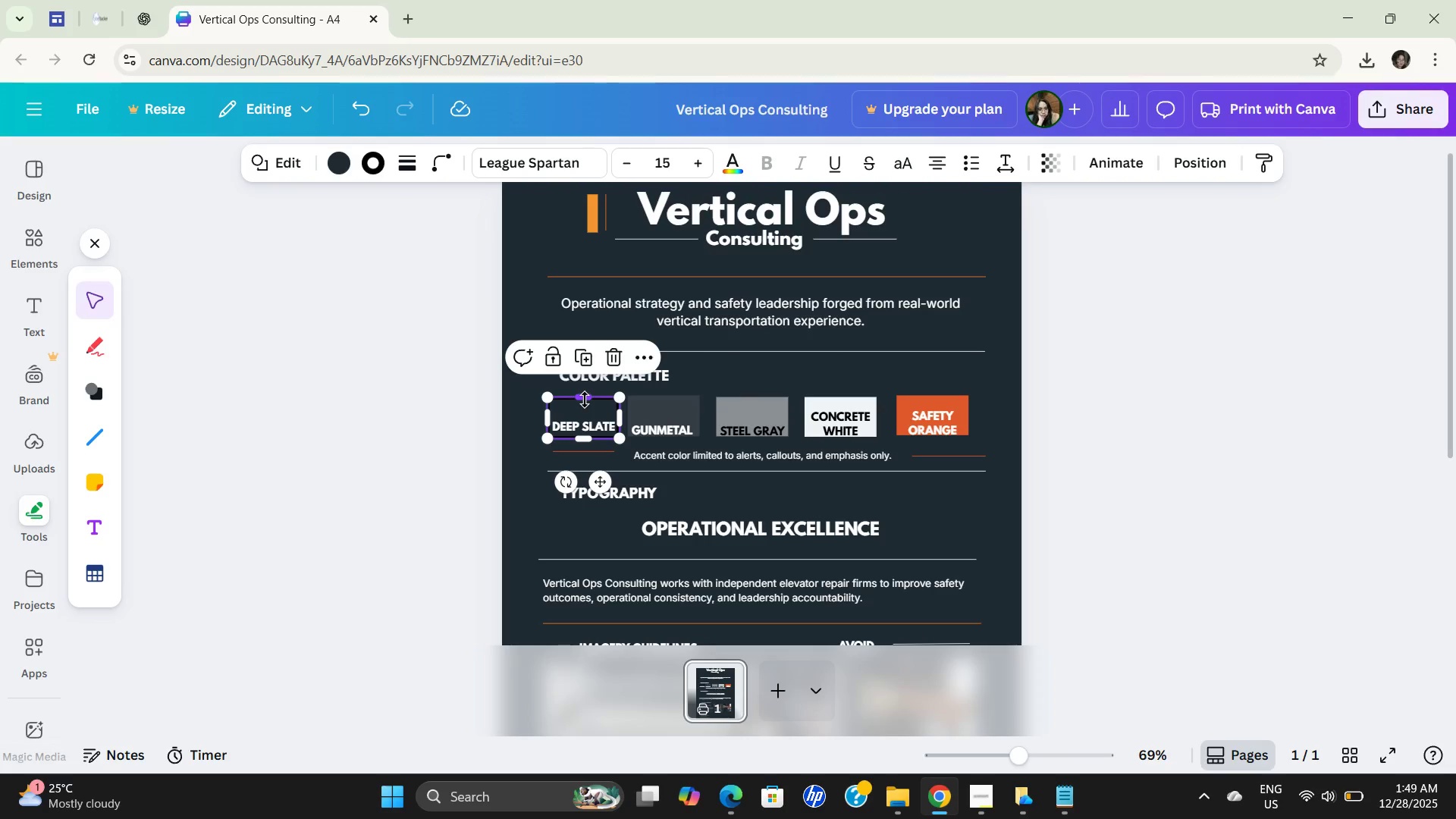 
left_click_drag(start_coordinate=[585, 400], to_coordinate=[585, 396])
 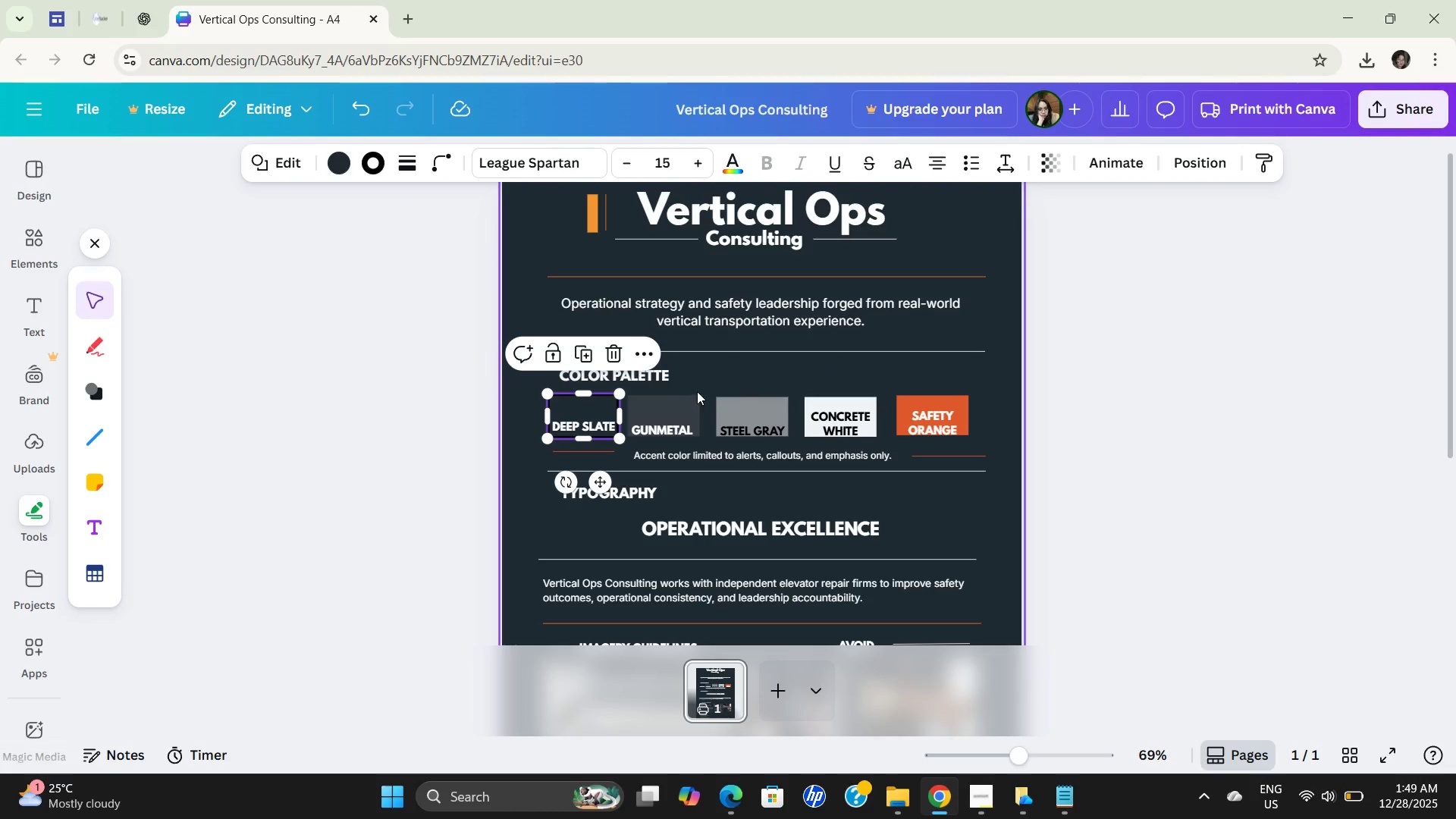 
left_click([697, 391])
 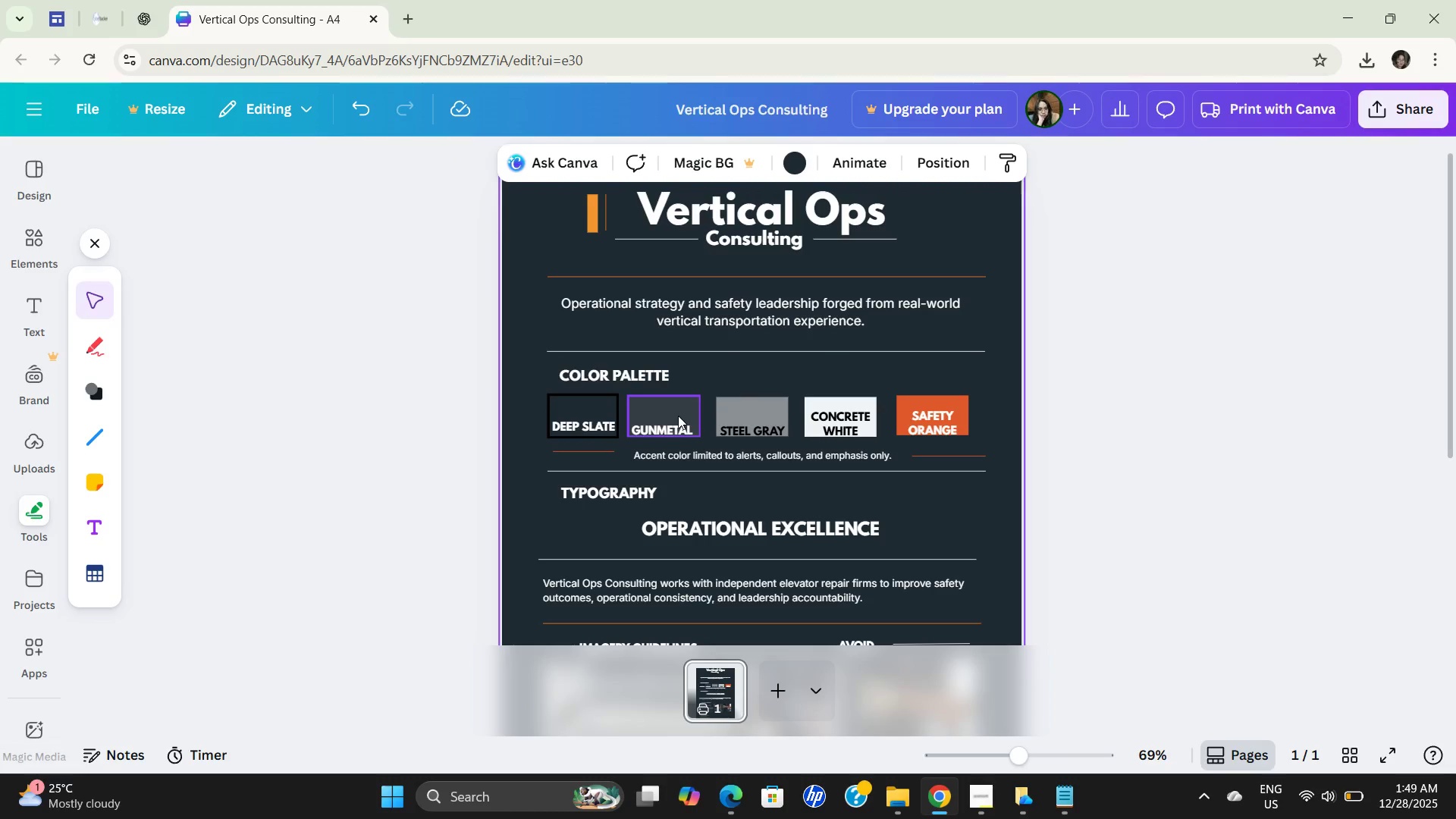 
left_click([678, 416])
 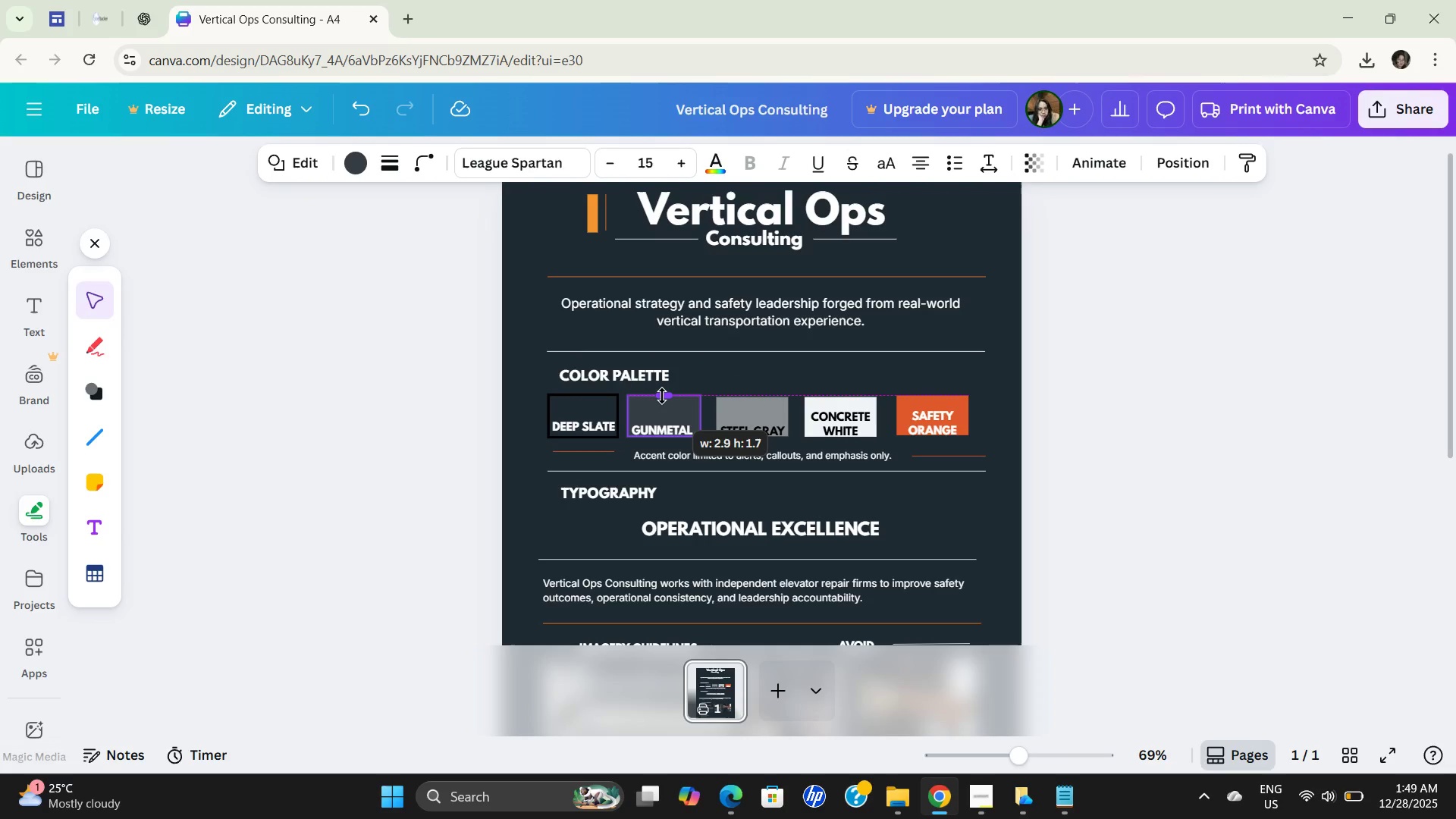 
wait(7.66)
 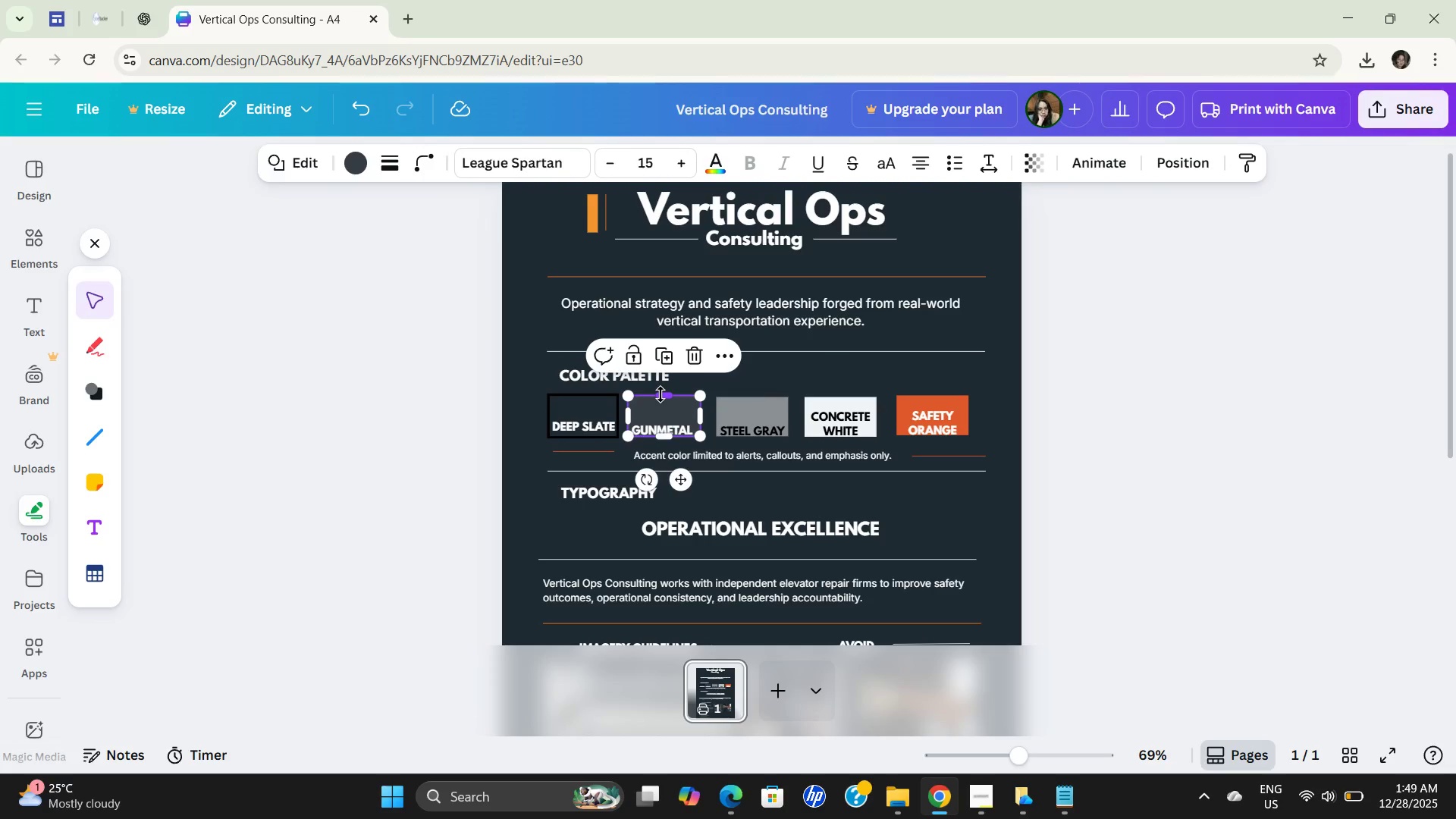 
left_click([834, 411])
 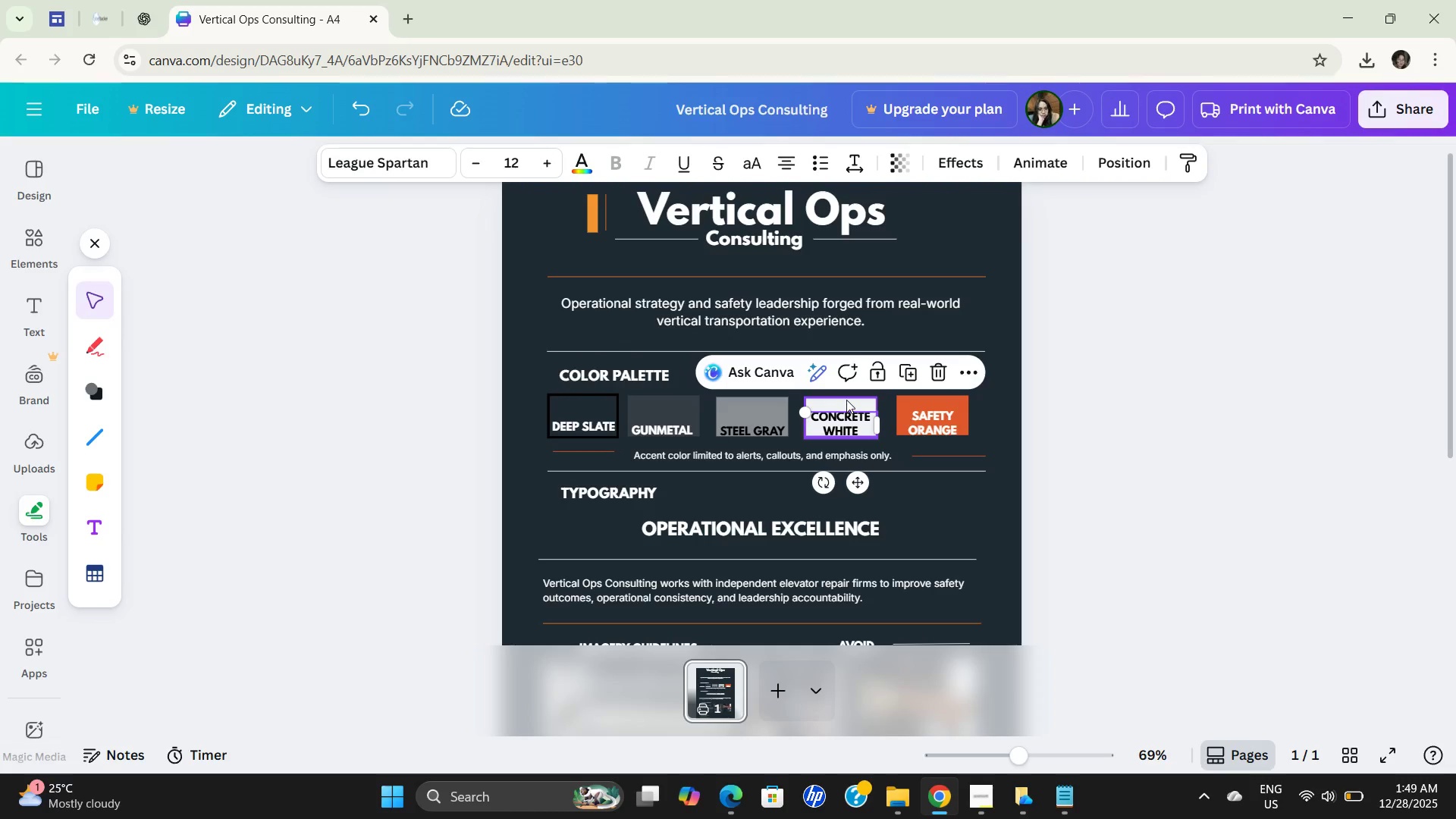 
left_click([846, 400])
 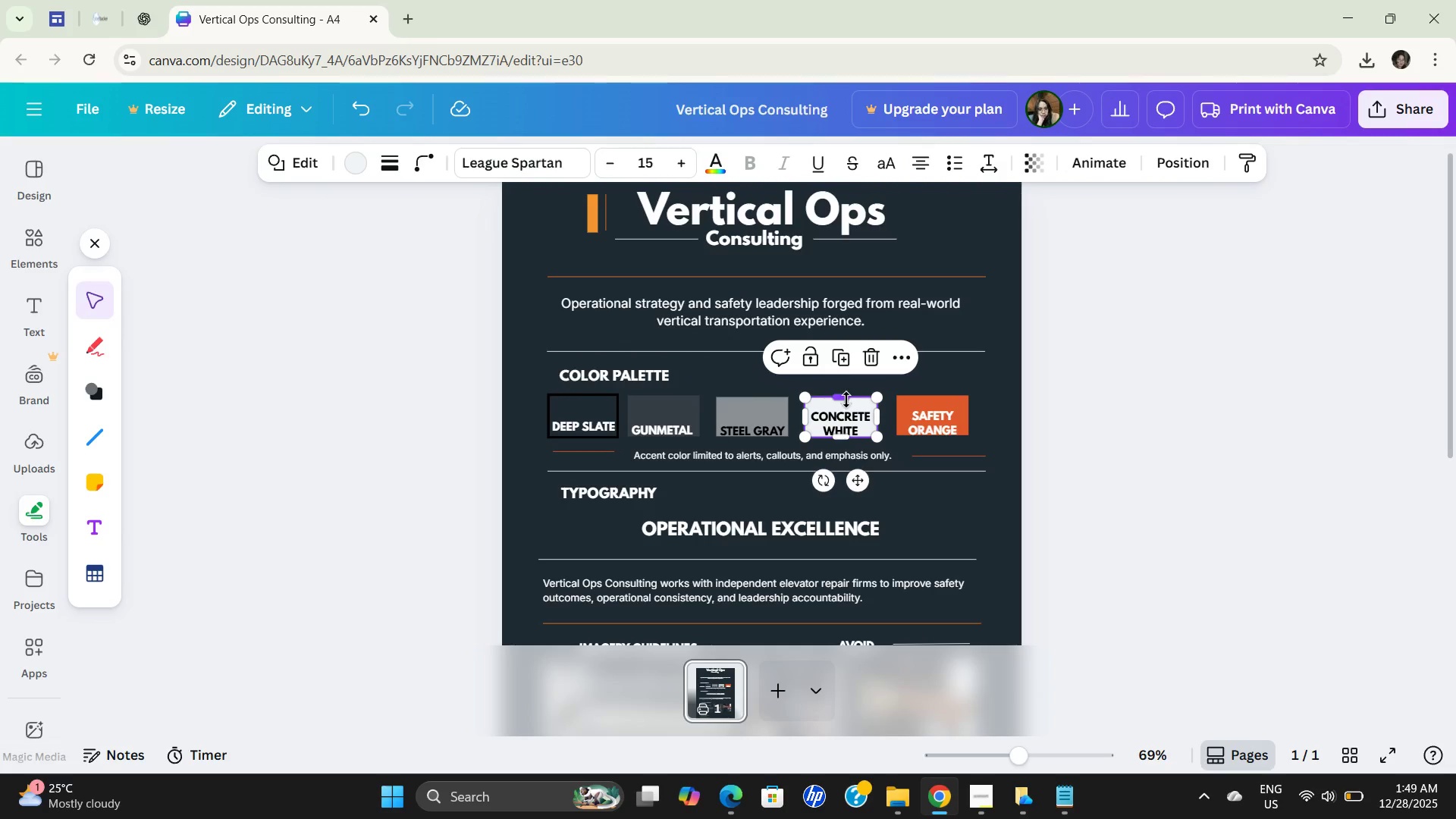 
left_click_drag(start_coordinate=[846, 400], to_coordinate=[846, 395])
 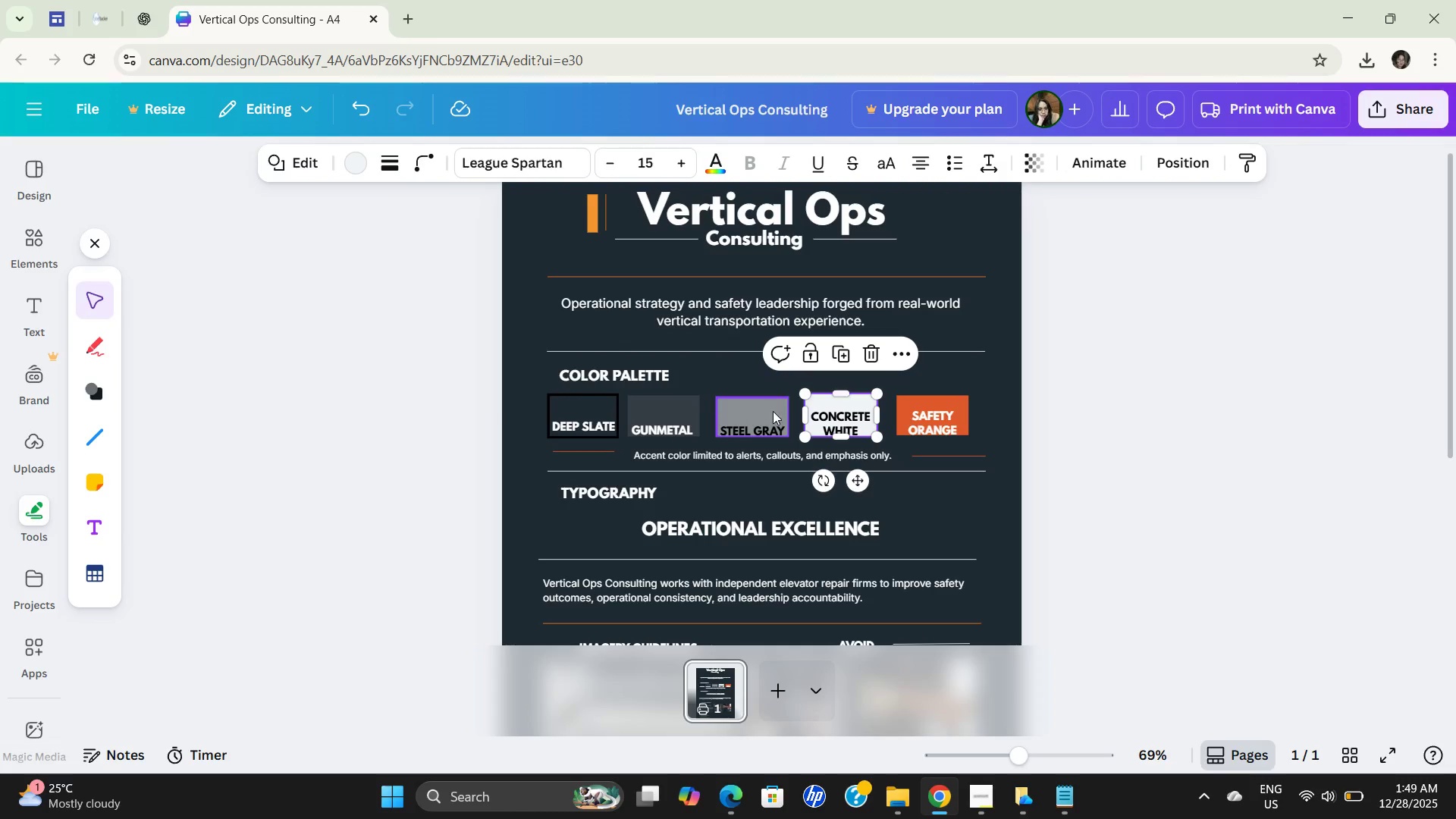 
left_click([770, 412])
 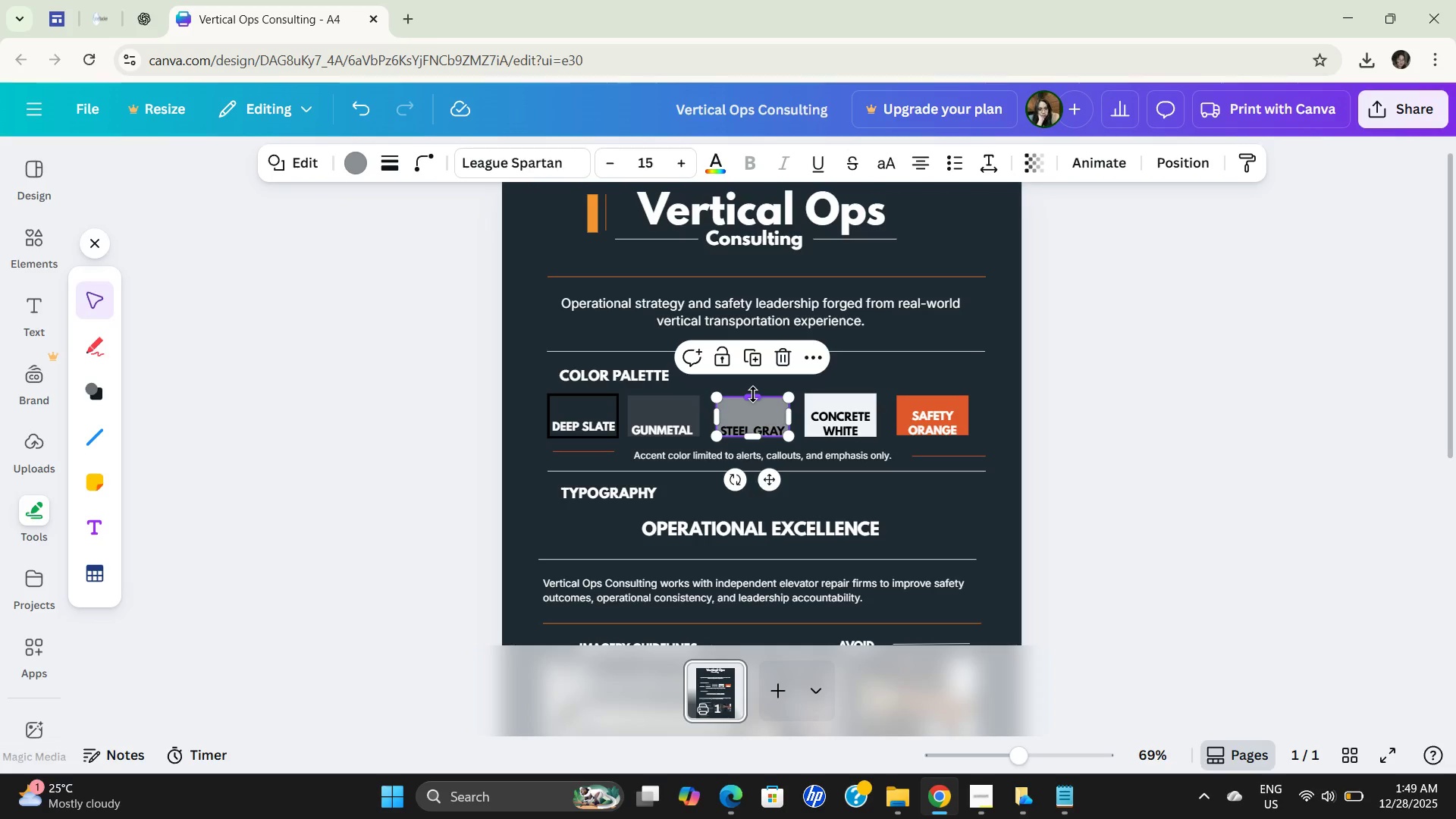 
left_click_drag(start_coordinate=[753, 394], to_coordinate=[753, 391])
 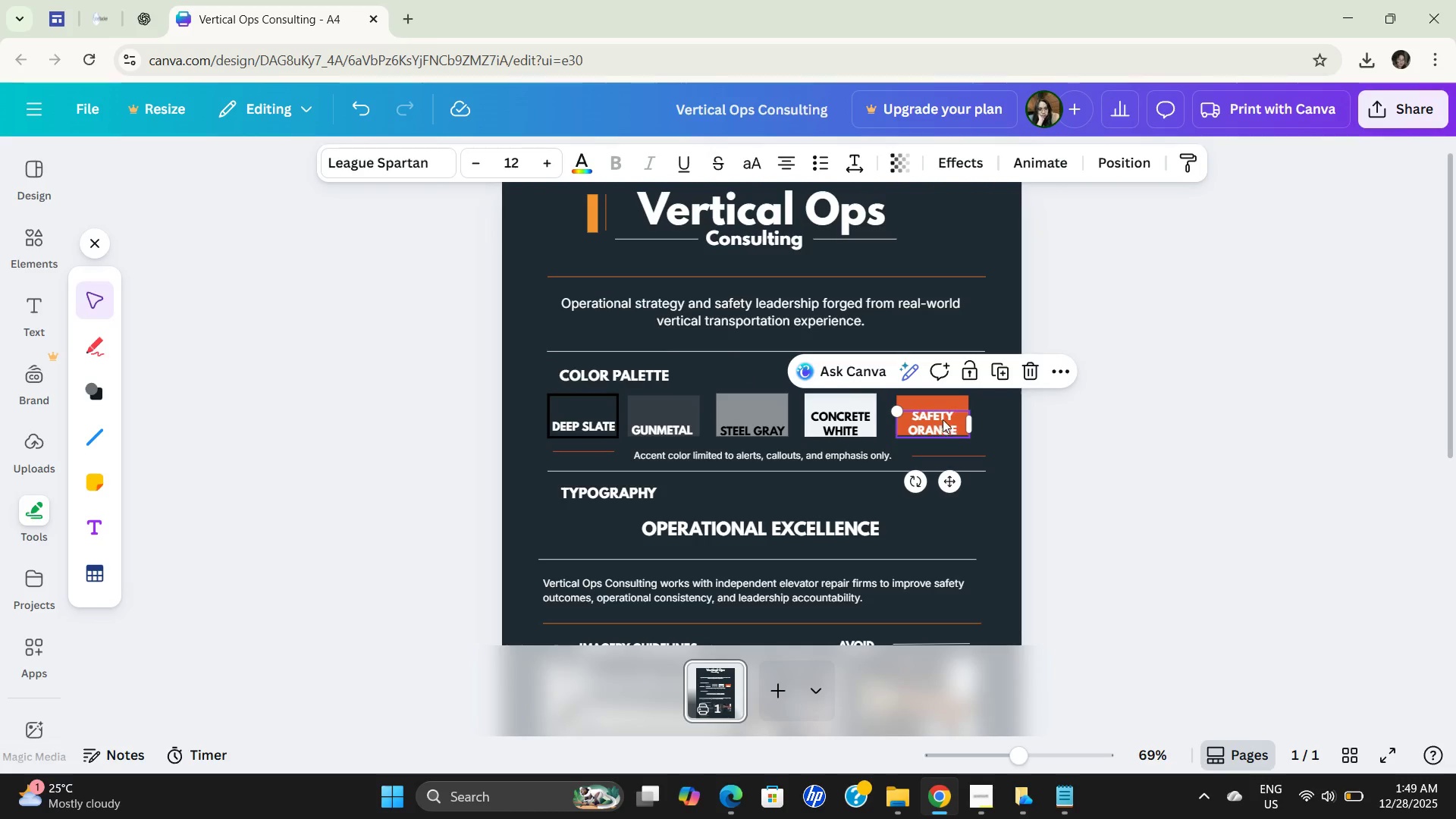 
left_click([936, 397])
 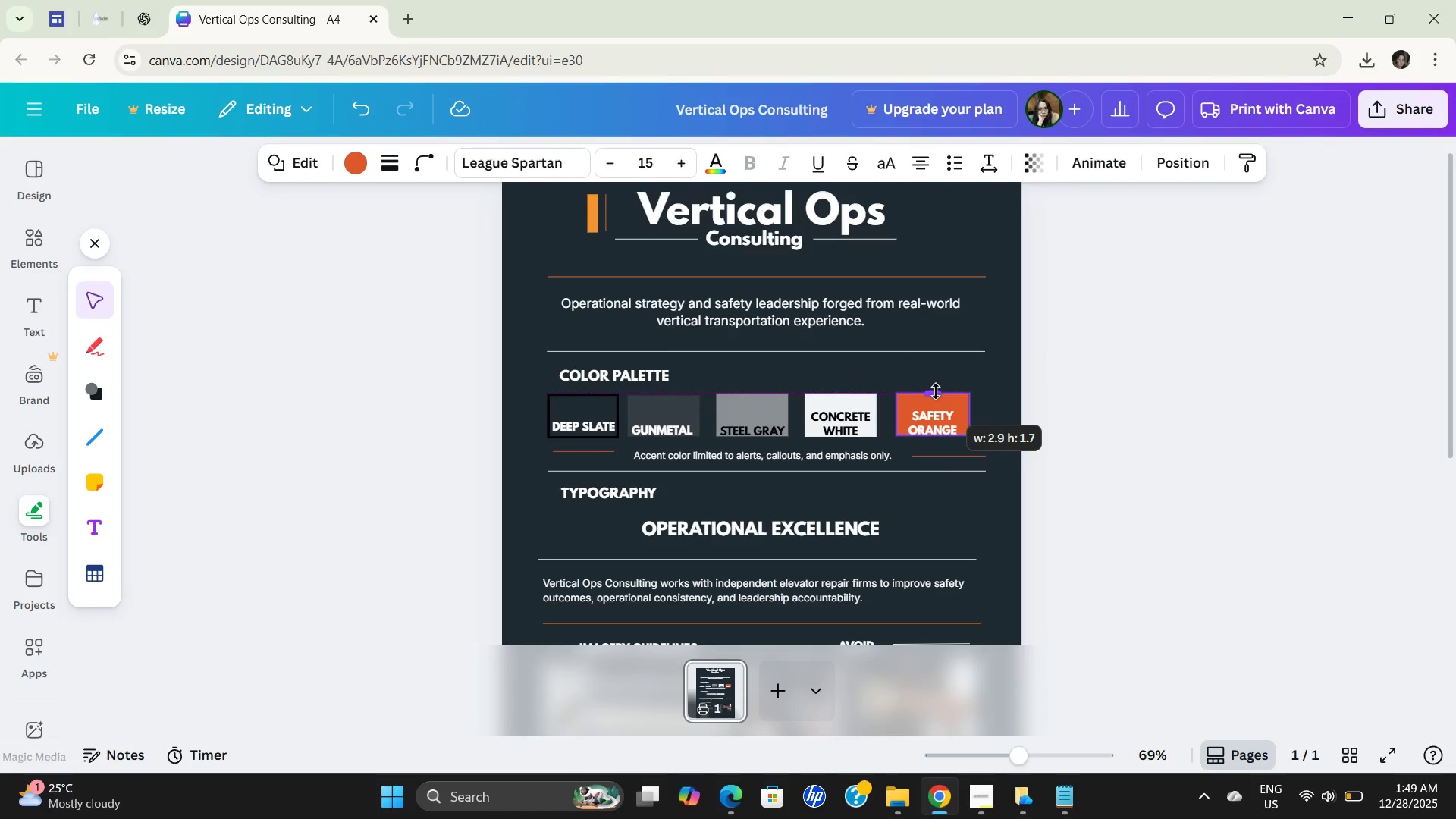 
wait(5.41)
 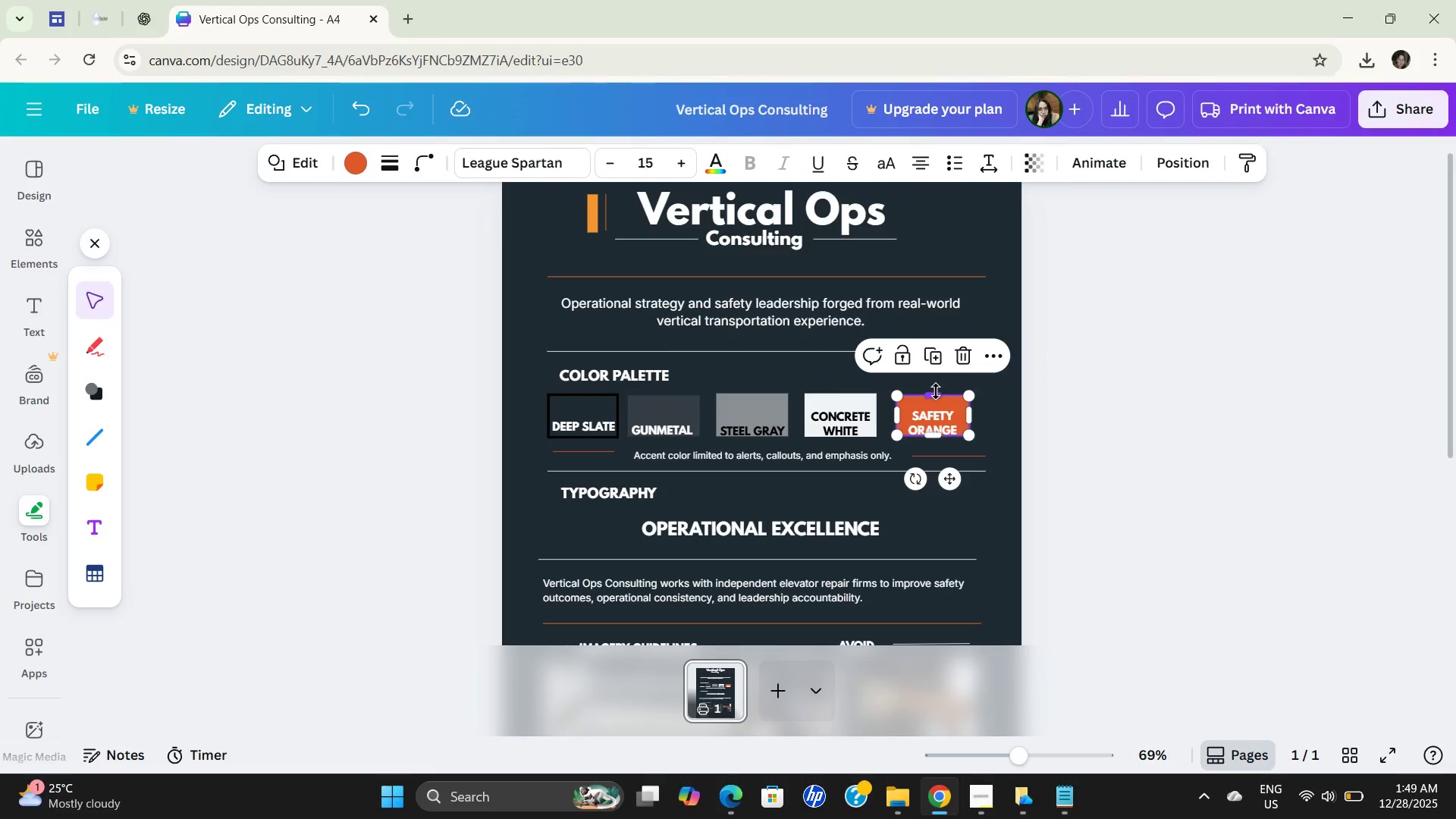 
left_click_drag(start_coordinate=[1189, 435], to_coordinate=[1194, 435])
 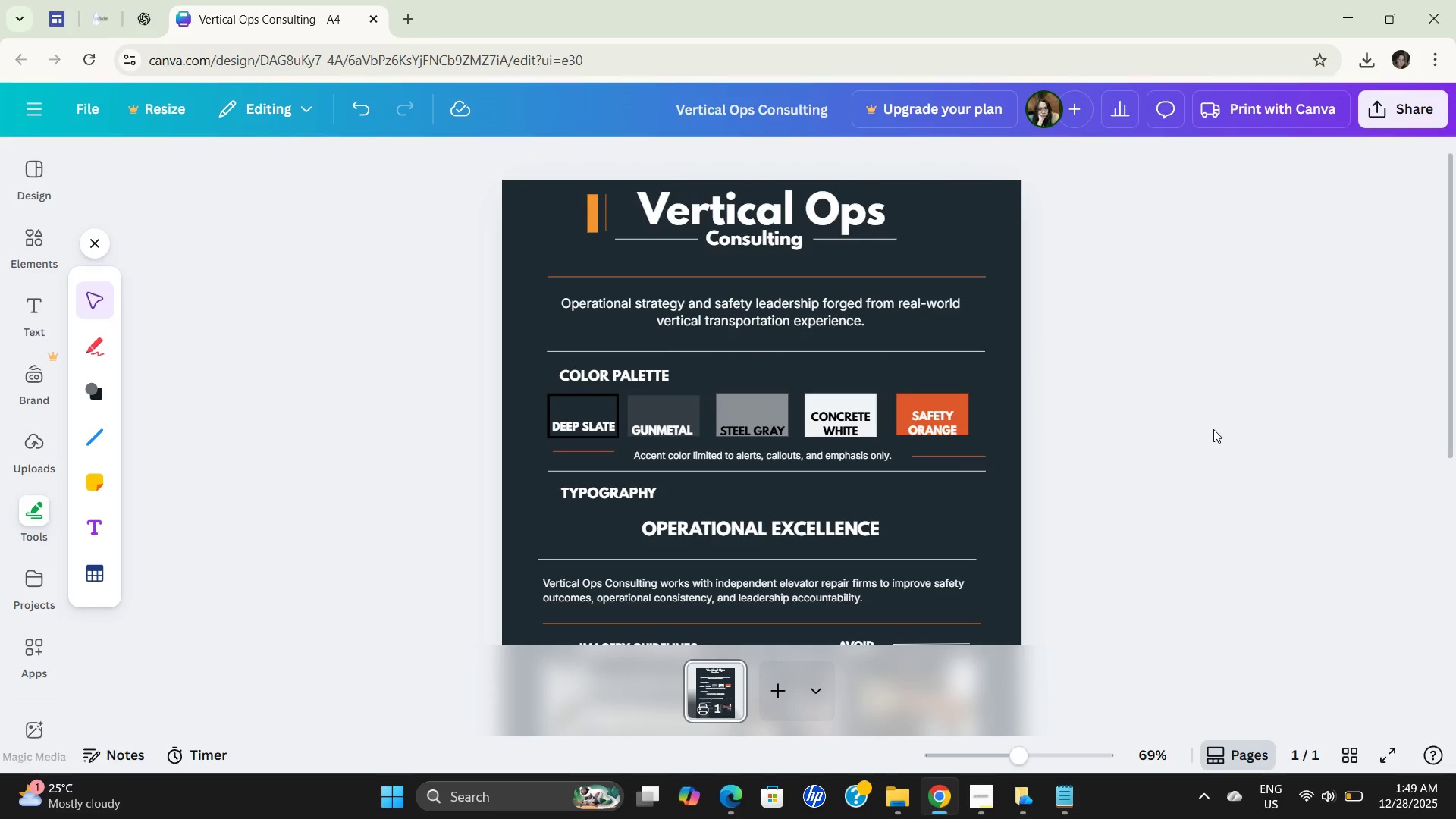 
scroll: coordinate [883, 302], scroll_direction: down, amount: 4.0
 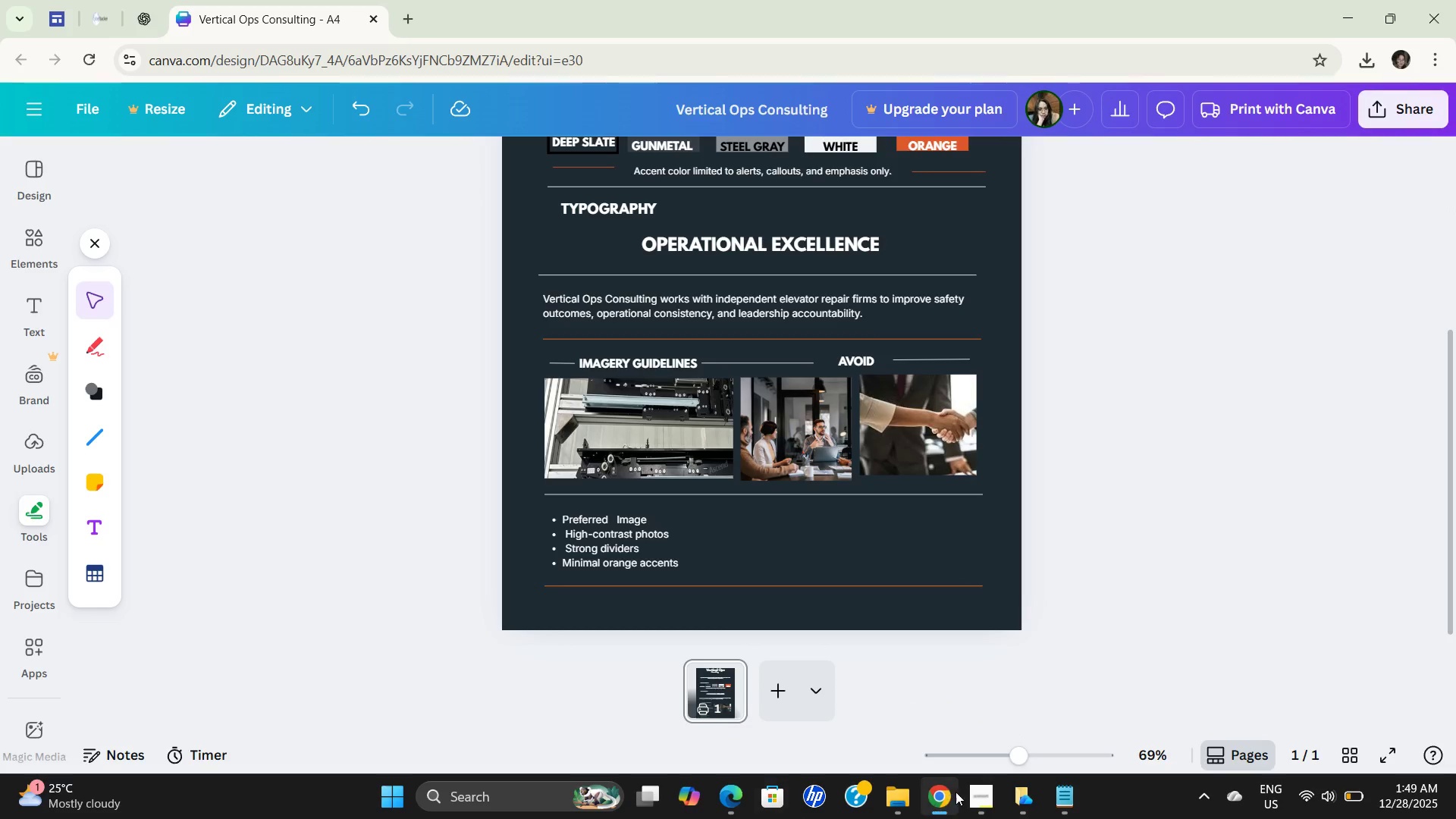 
left_click([982, 794])